 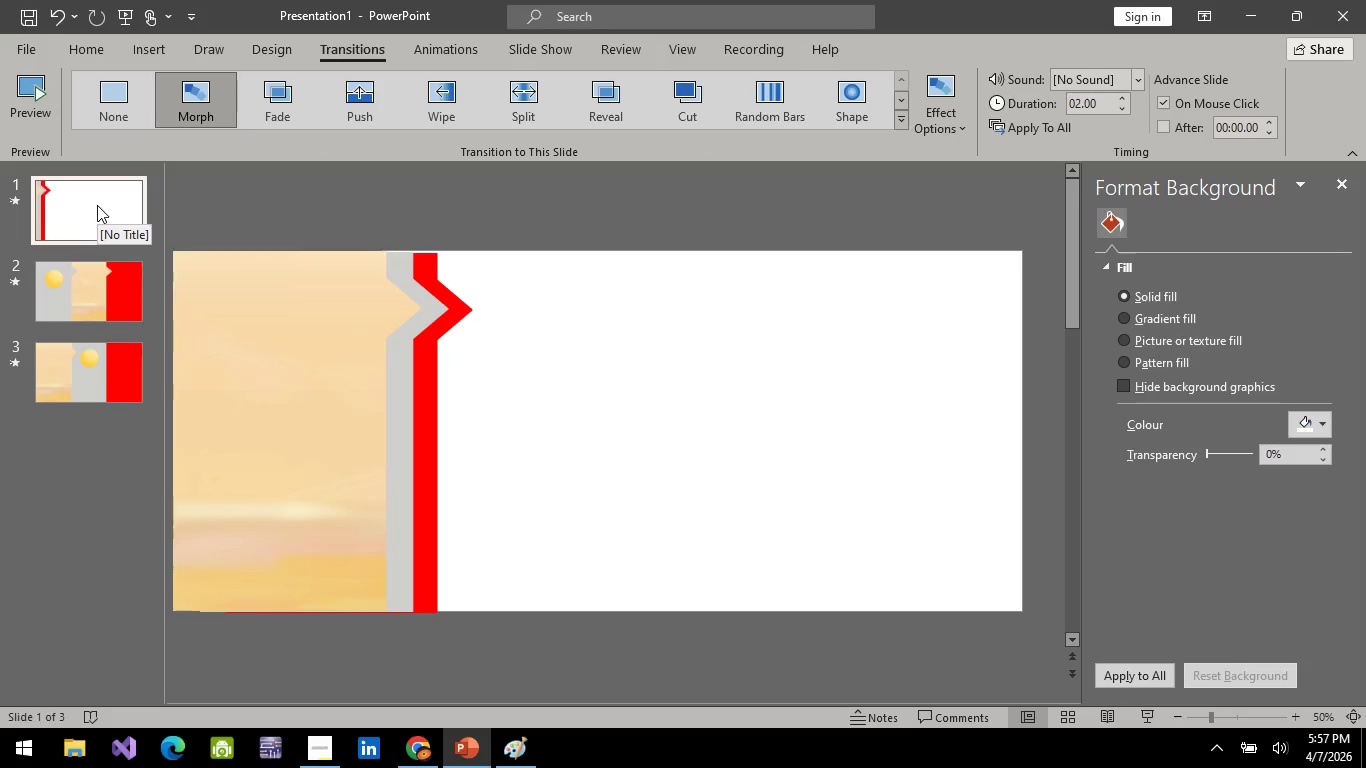 
left_click([145, 46])
 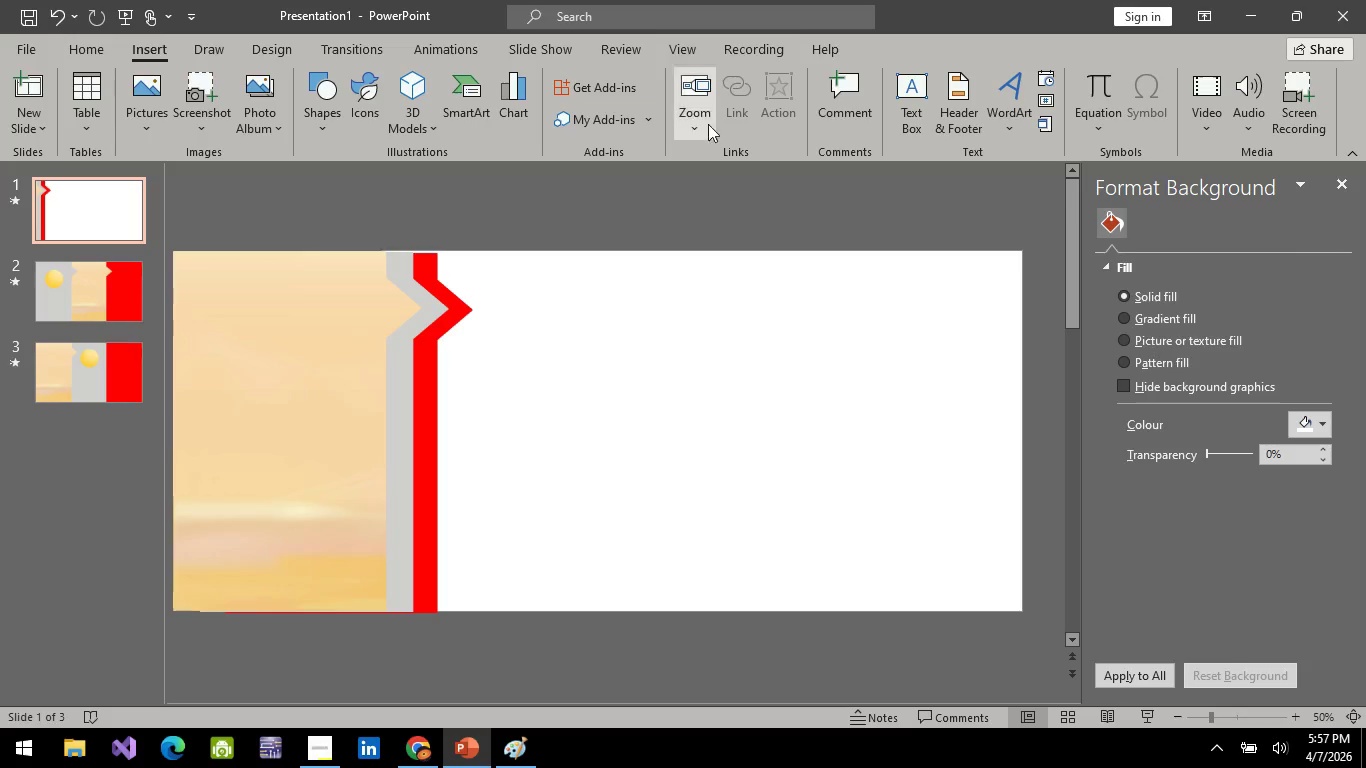 
wait(5.73)
 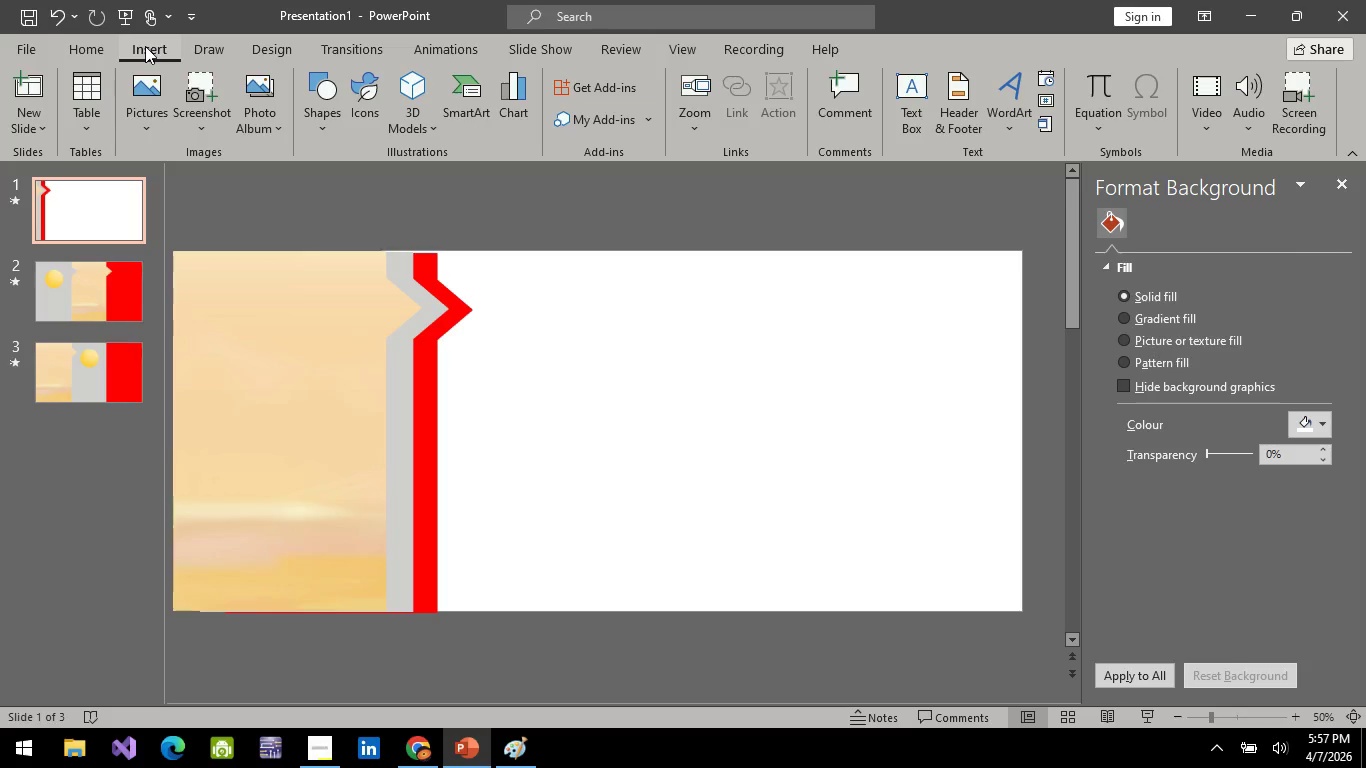 
left_click([907, 94])
 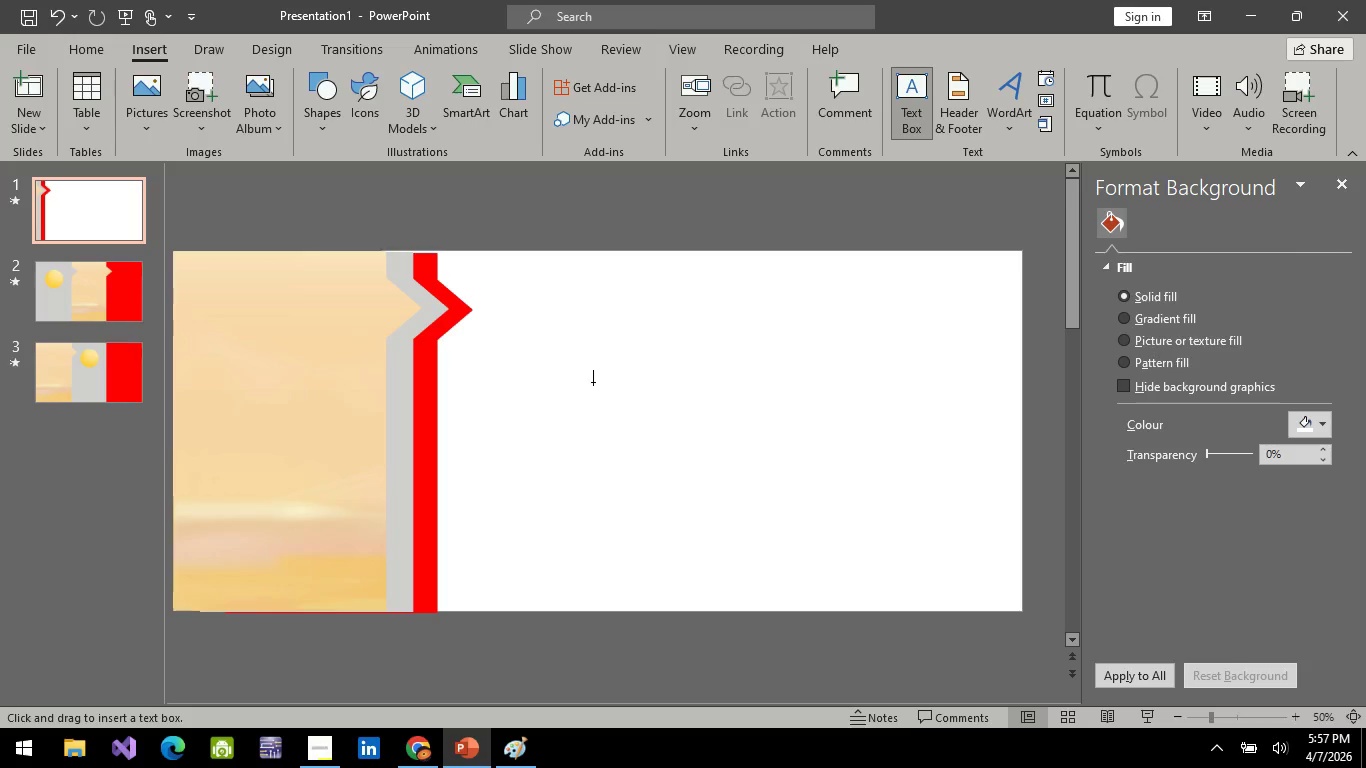 
left_click_drag(start_coordinate=[593, 382], to_coordinate=[904, 534])
 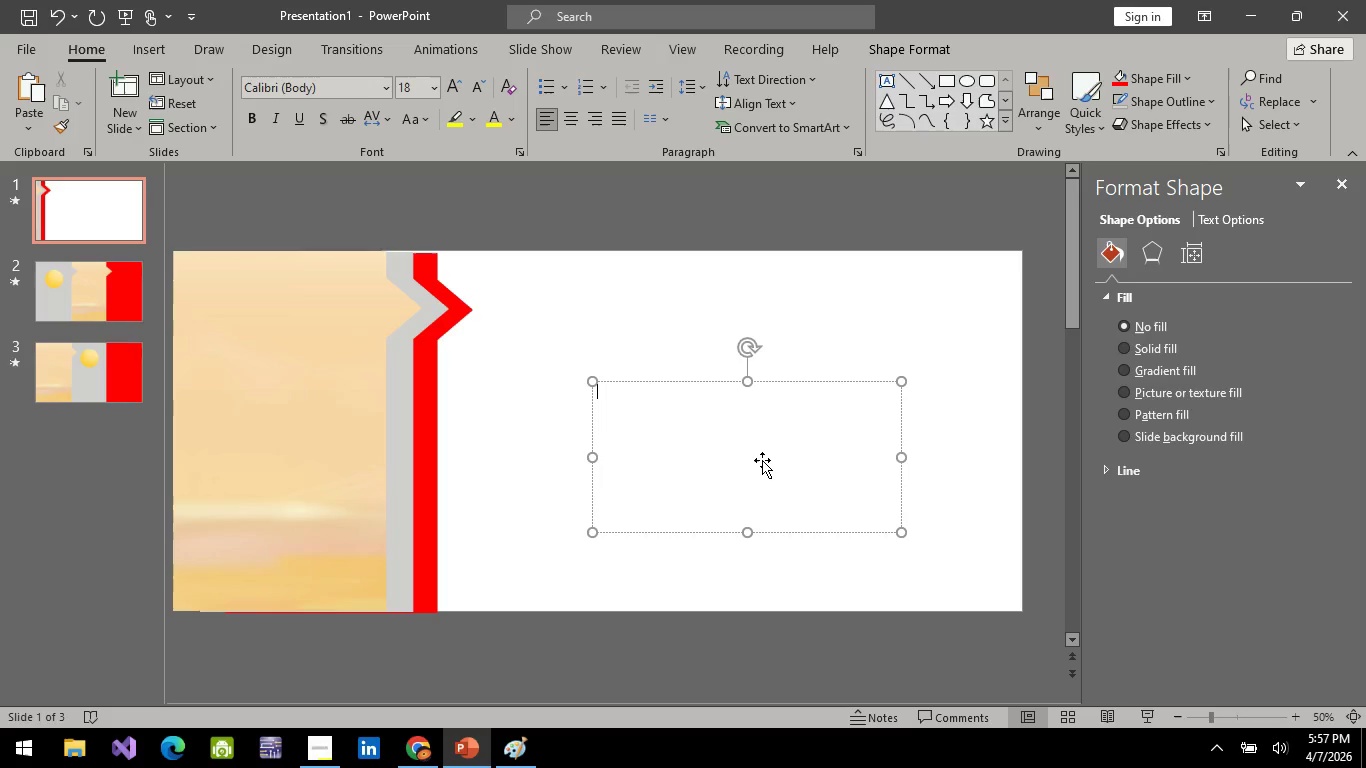 
wait(15.36)
 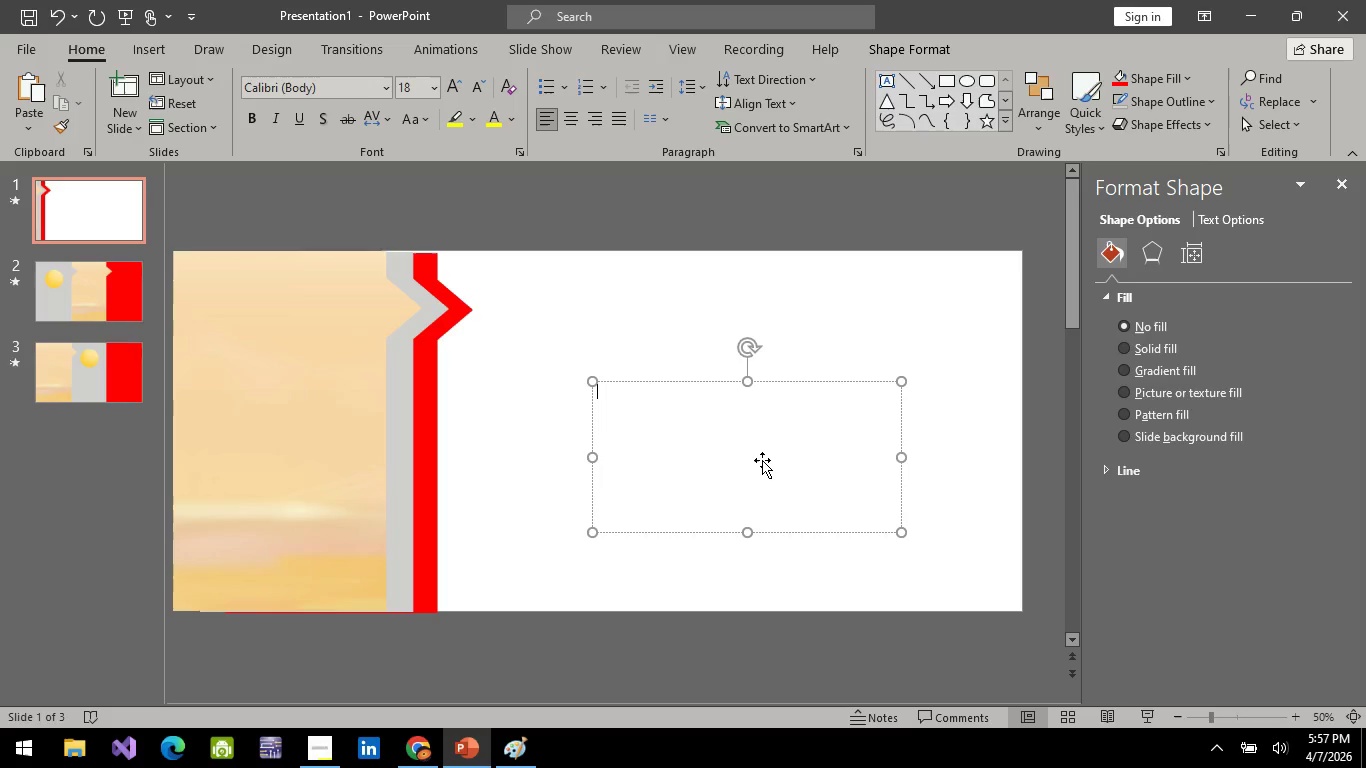 
left_click([338, 87])